 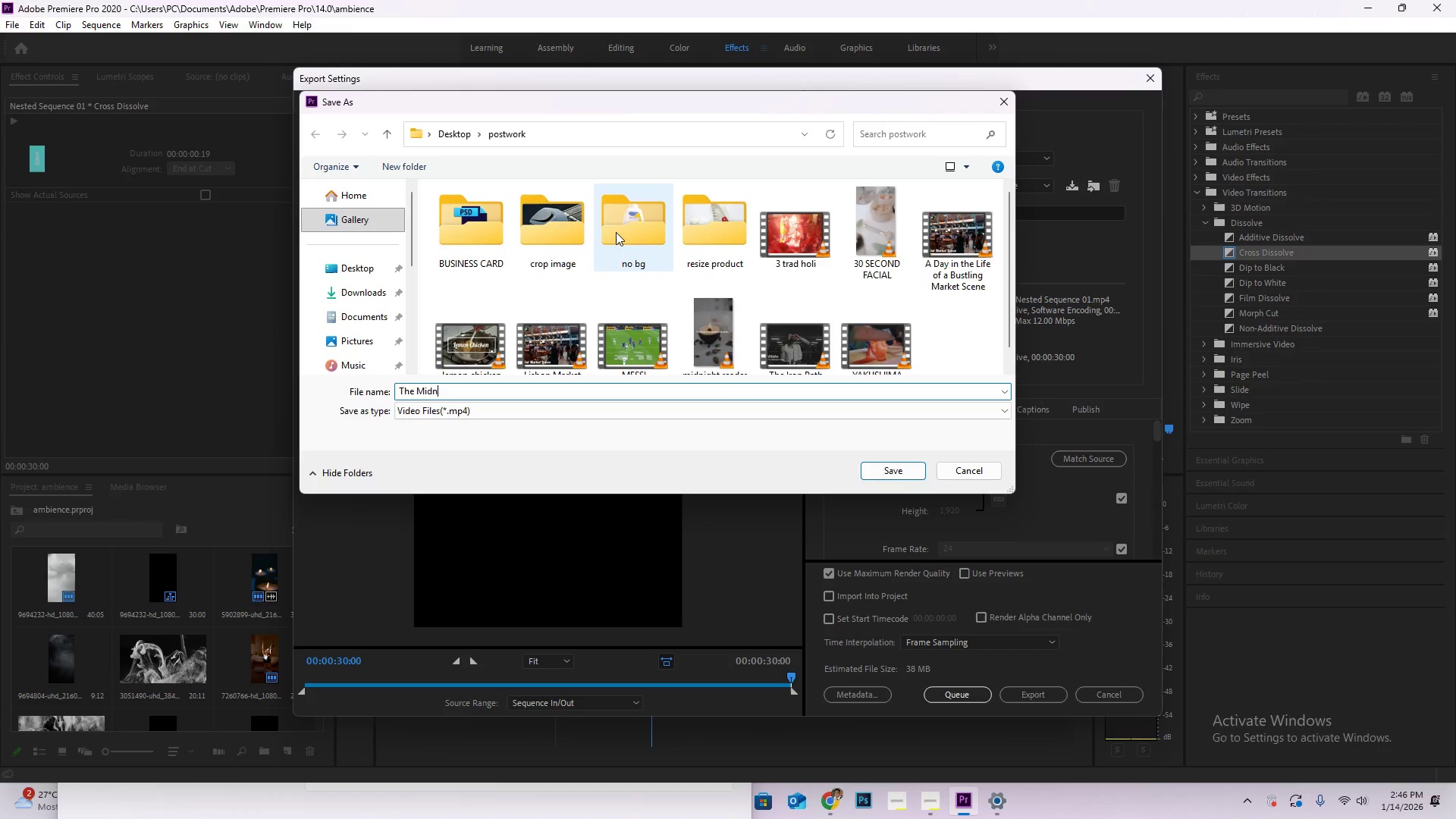 
hold_key(key=ShiftRight, duration=0.36)
 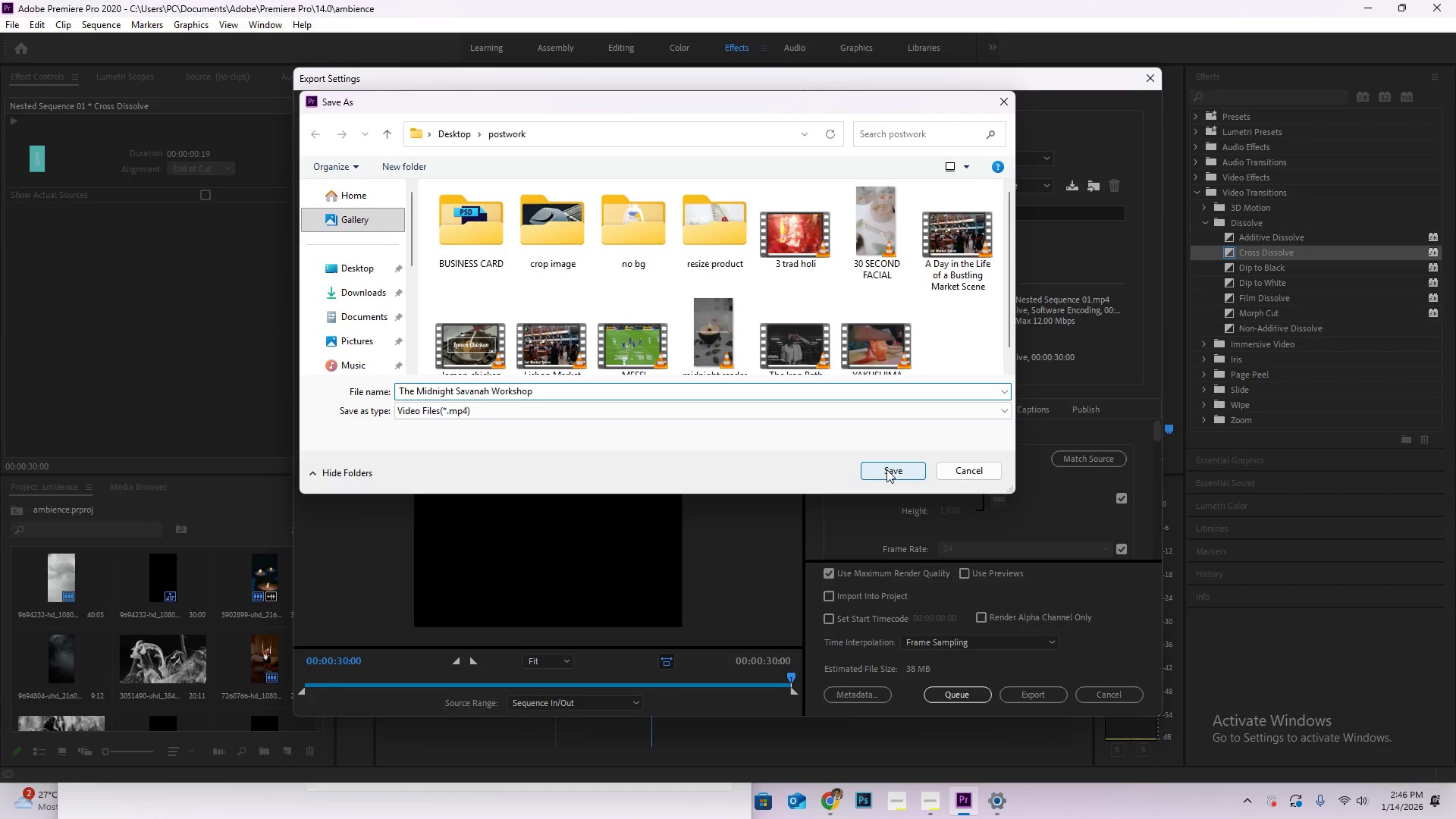 
wait(7.84)
 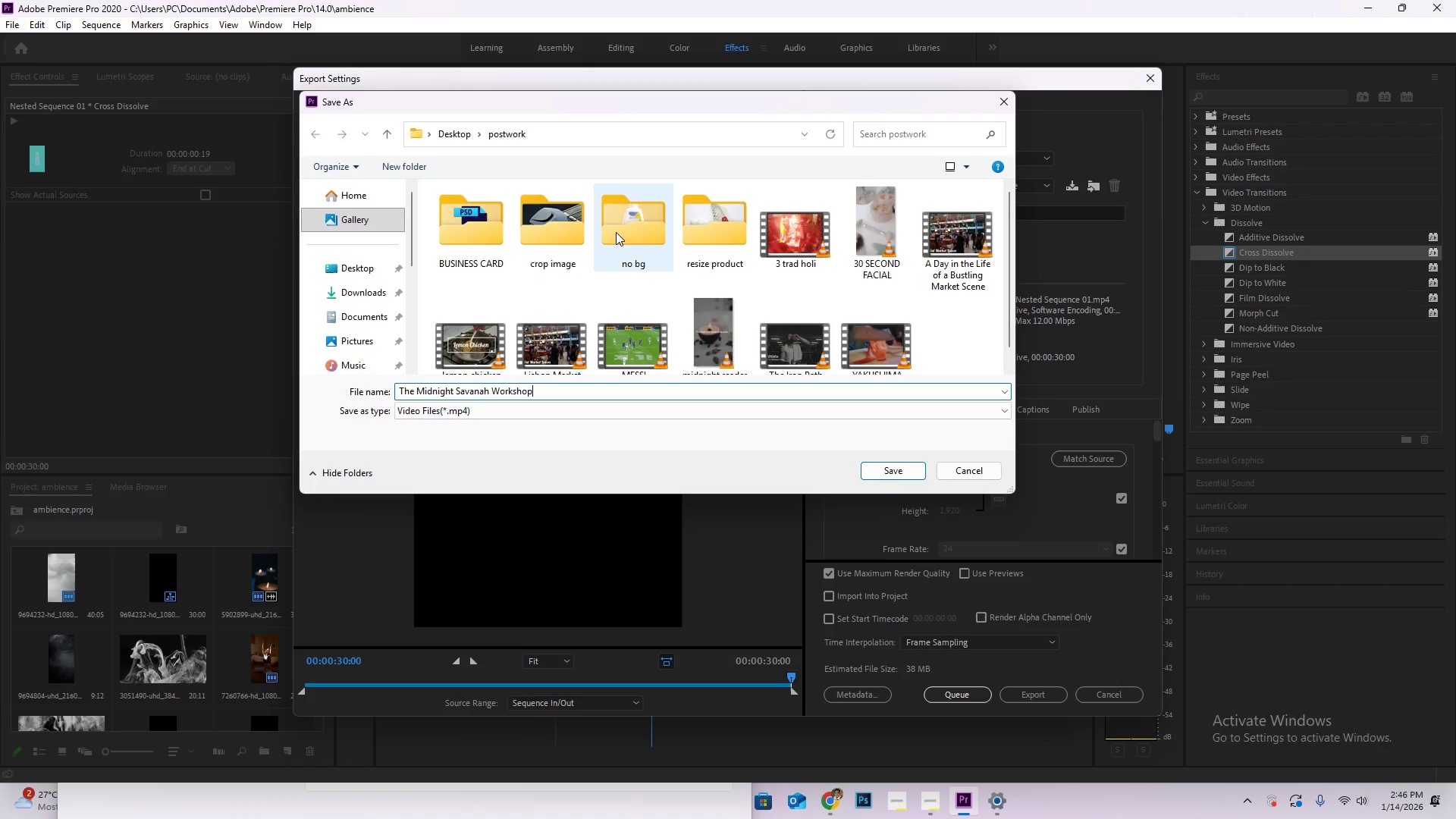 
left_click([886, 469])
 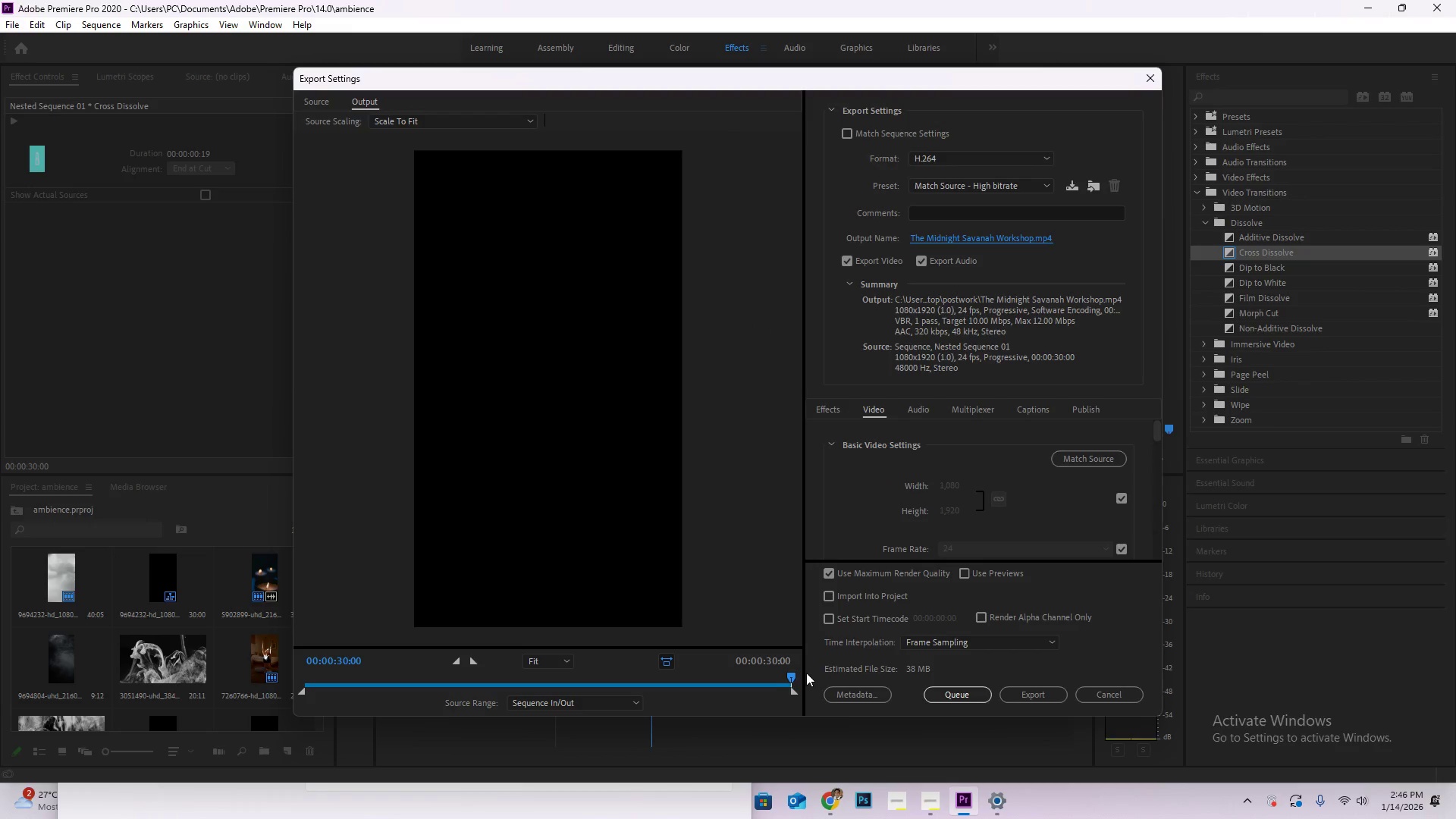 
left_click_drag(start_coordinate=[789, 678], to_coordinate=[812, 679])
 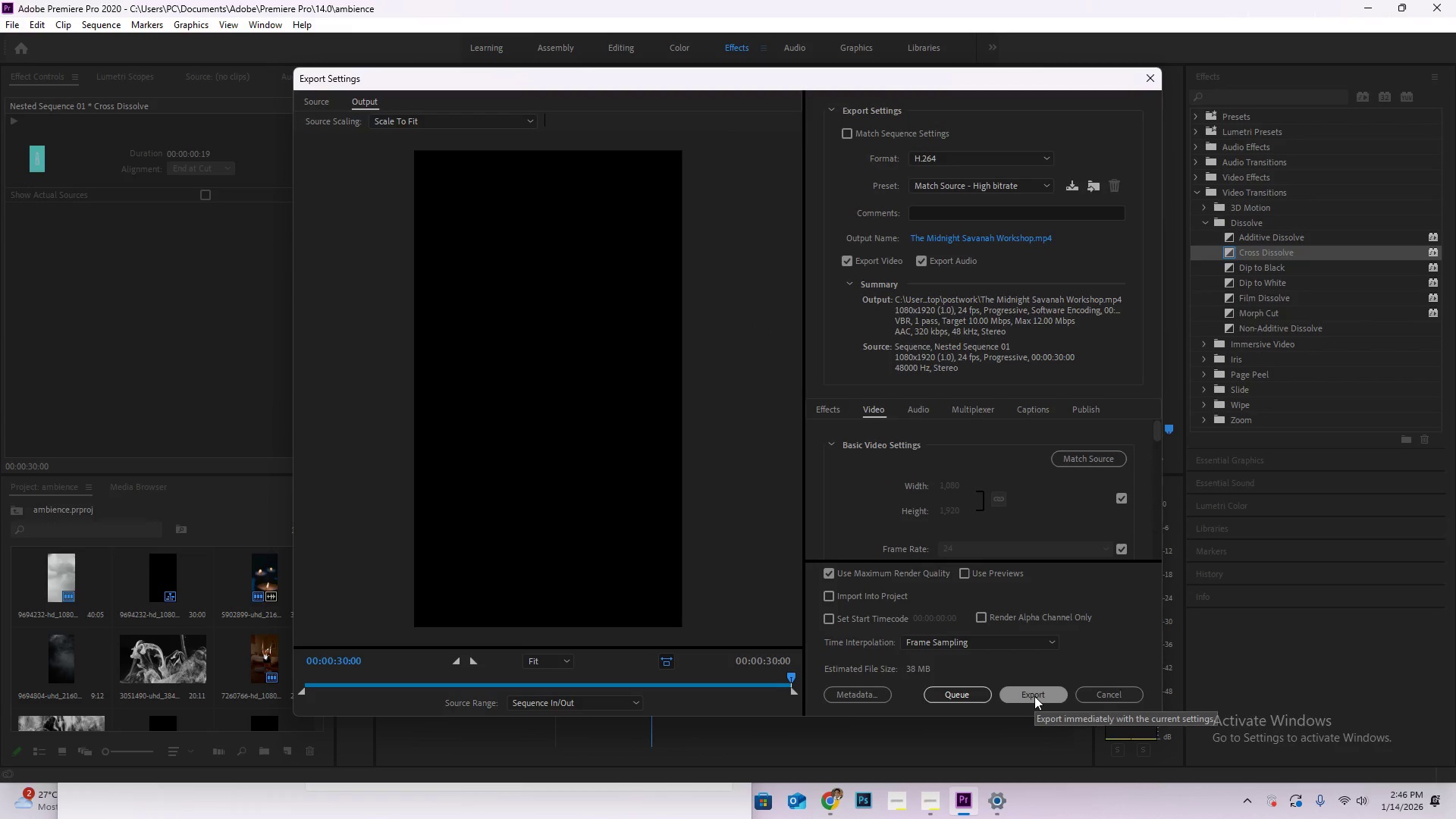 
left_click([1034, 696])
 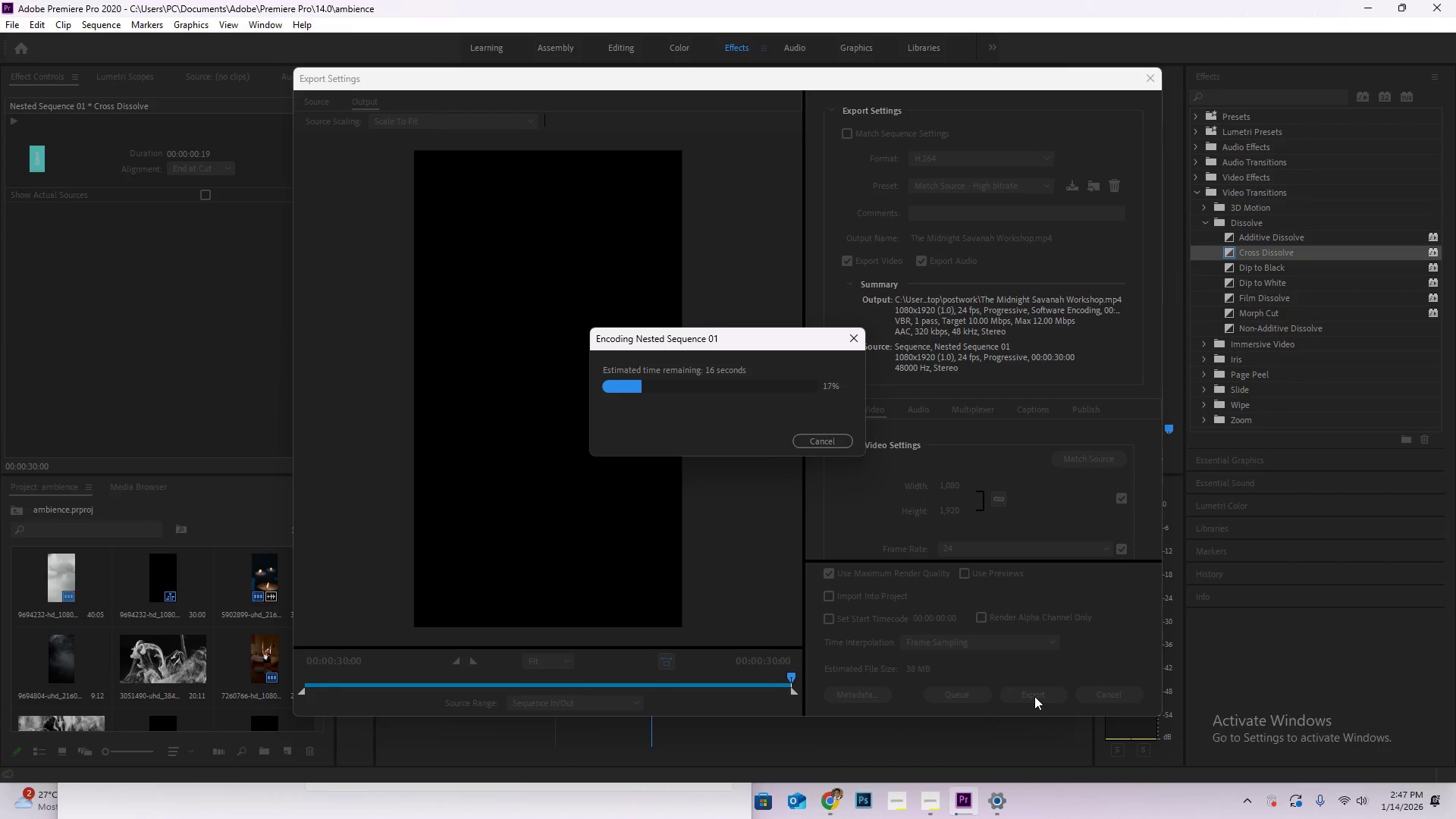 
wait(9.62)
 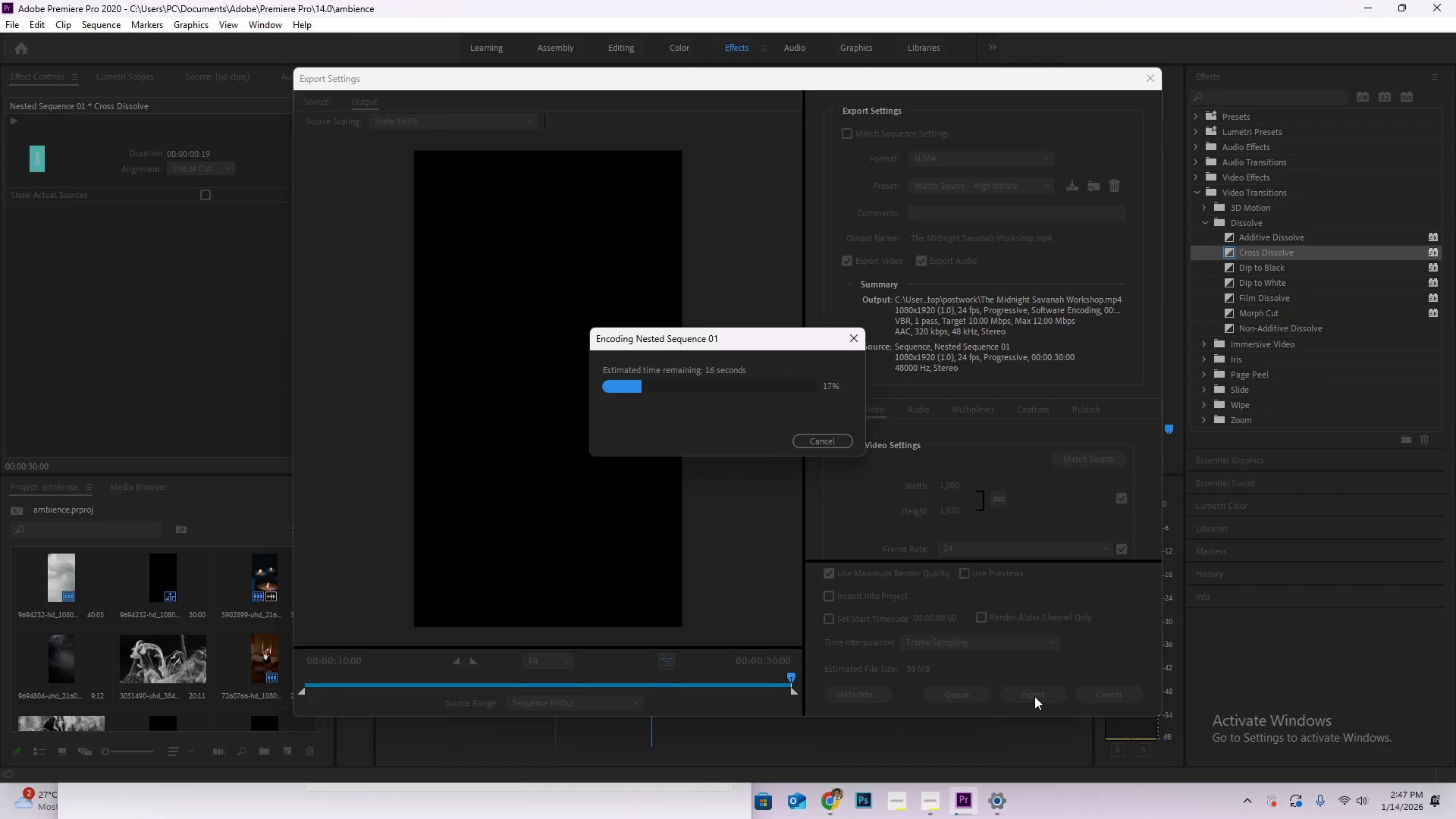 
left_click([925, 808])